 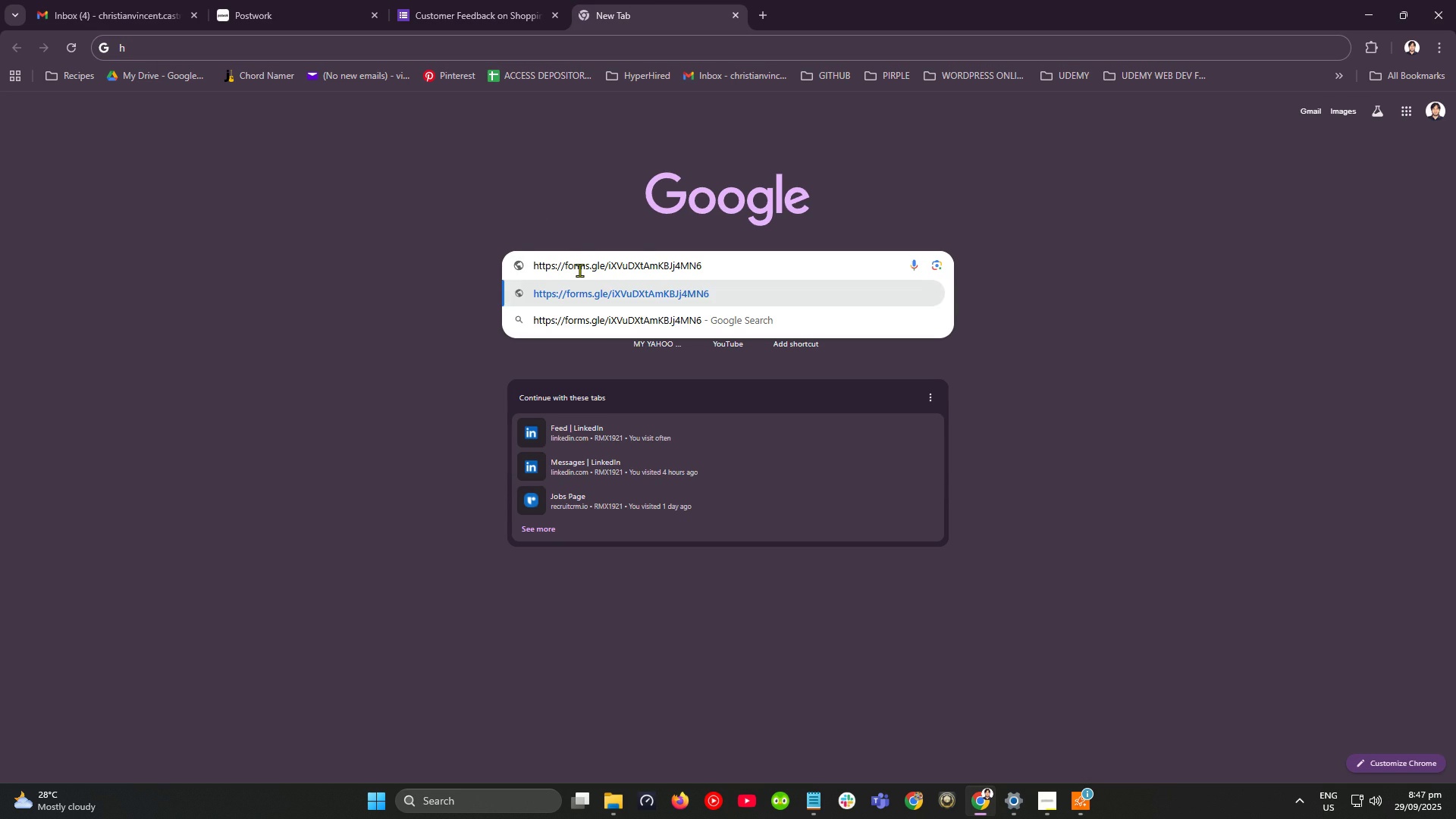 
key(NumpadEnter)
 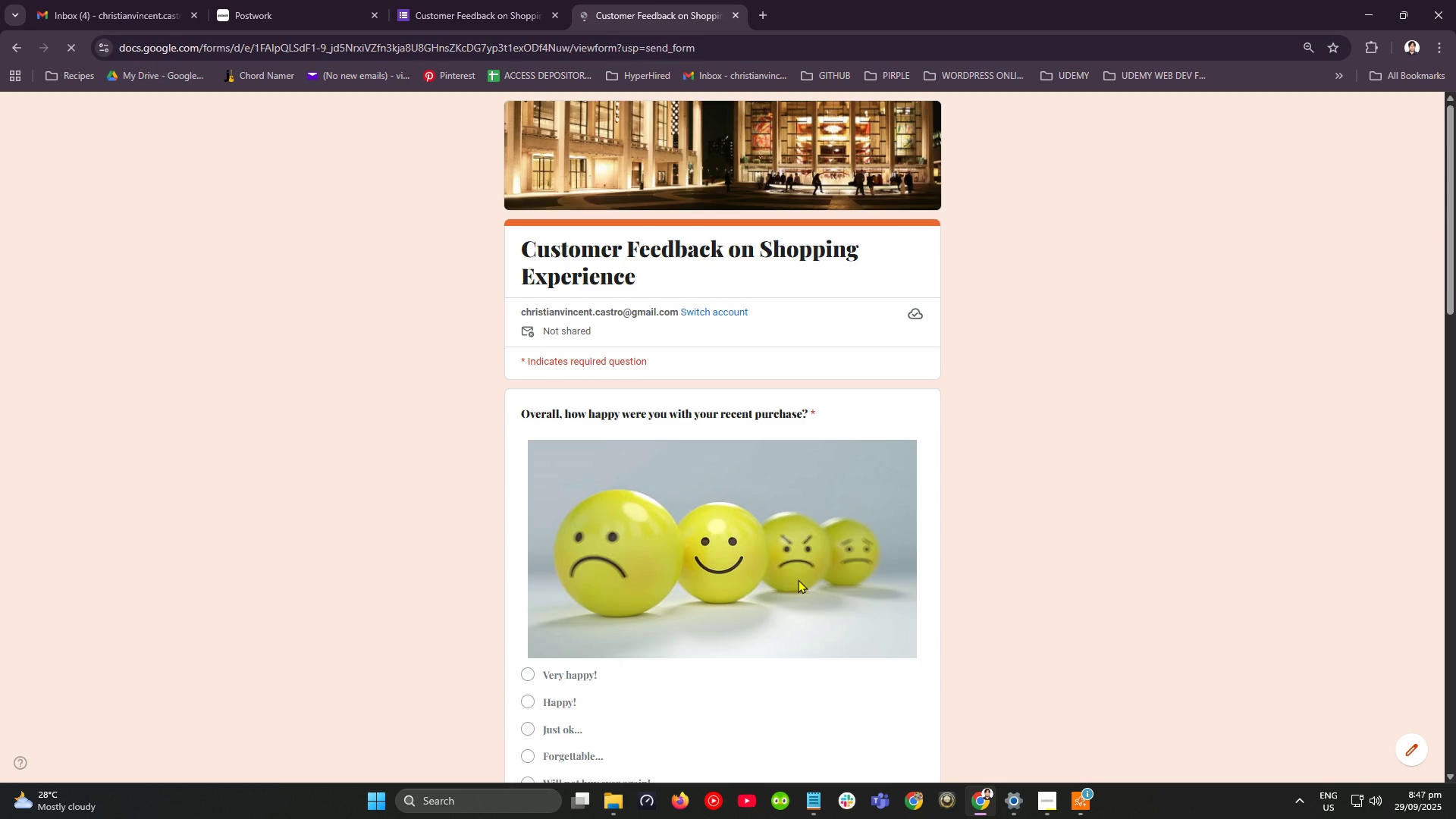 
scroll: coordinate [792, 588], scroll_direction: down, amount: 30.0
 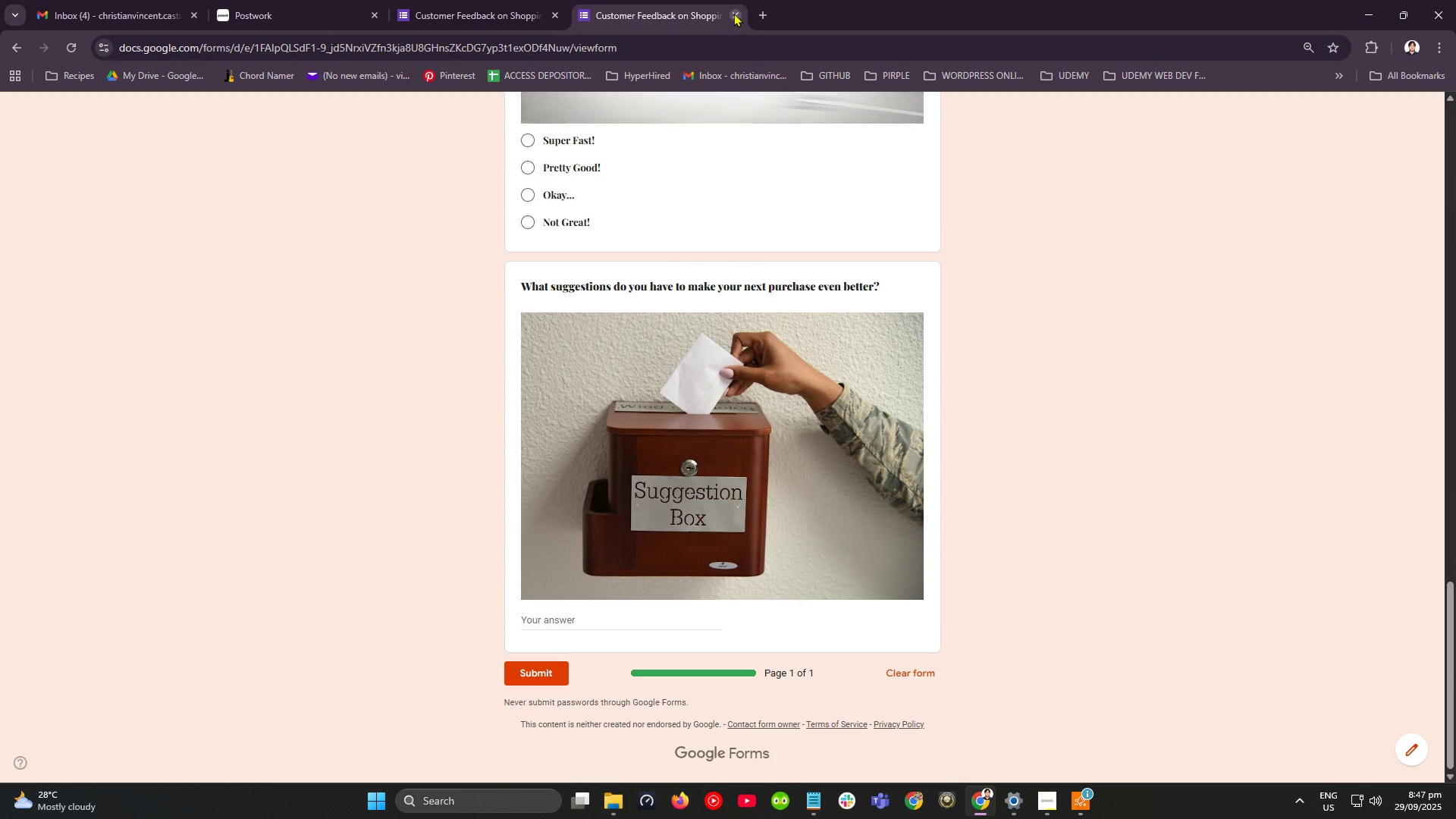 
left_click([733, 13])
 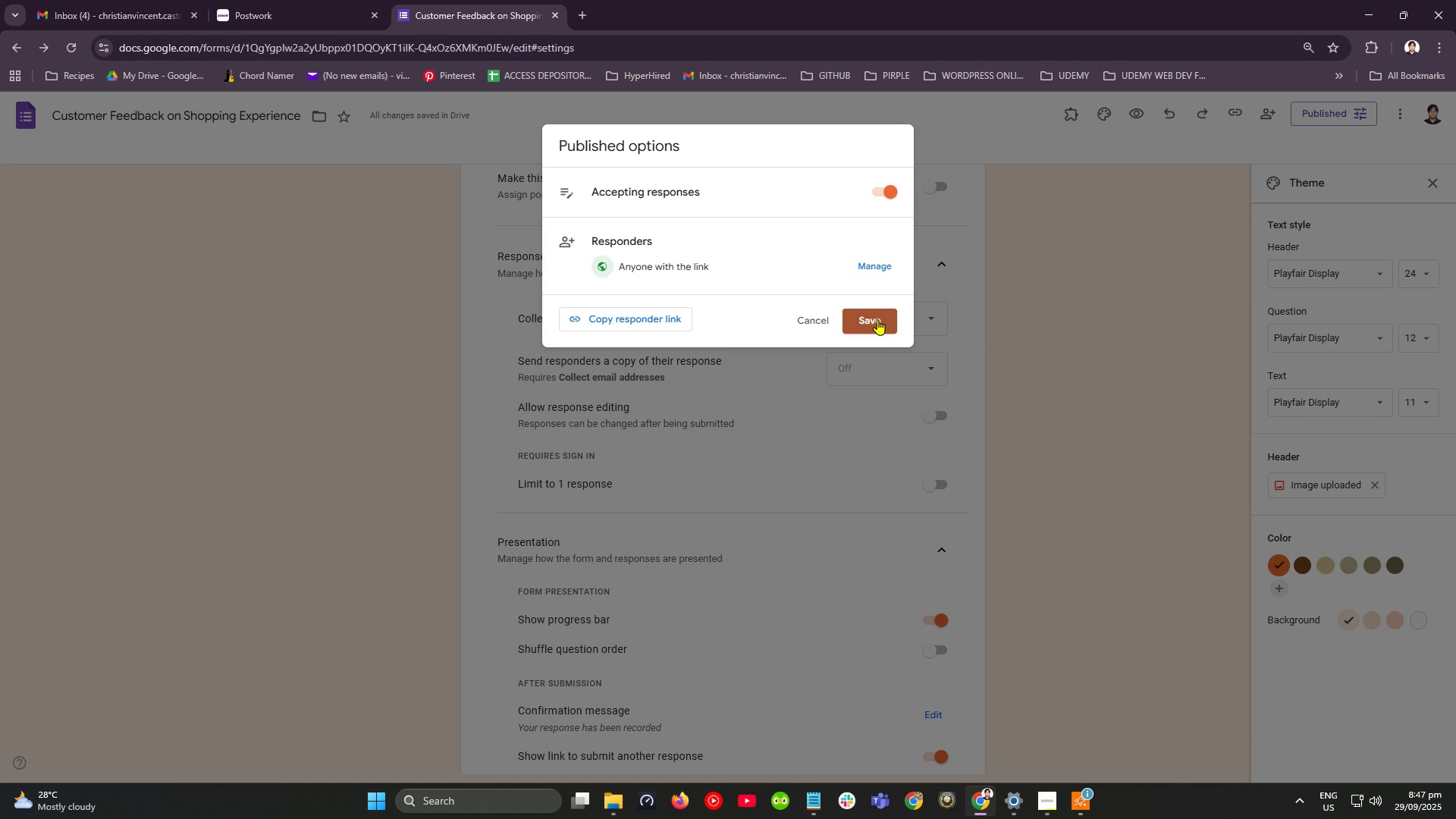 
left_click([877, 319])
 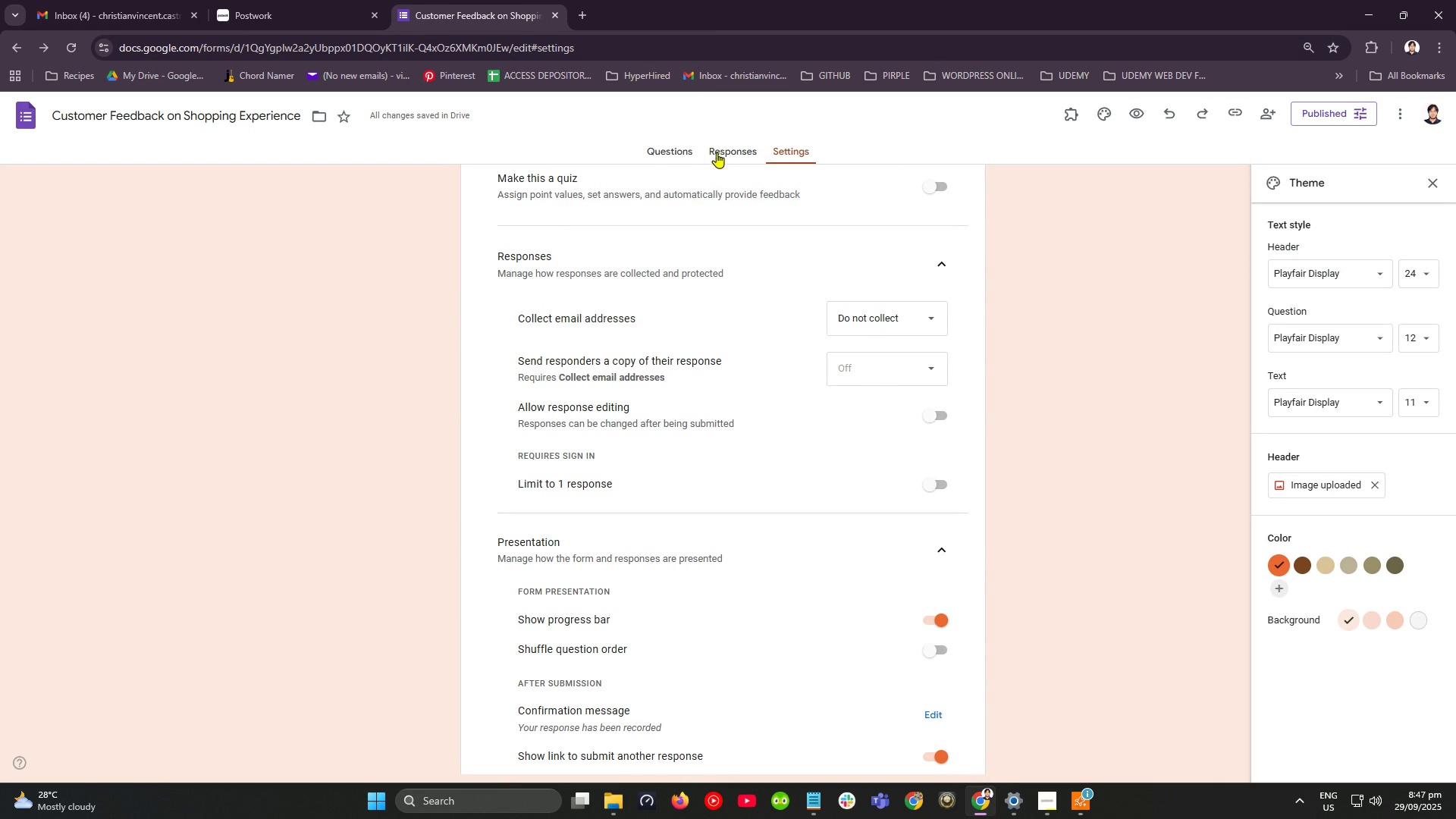 
left_click([670, 153])
 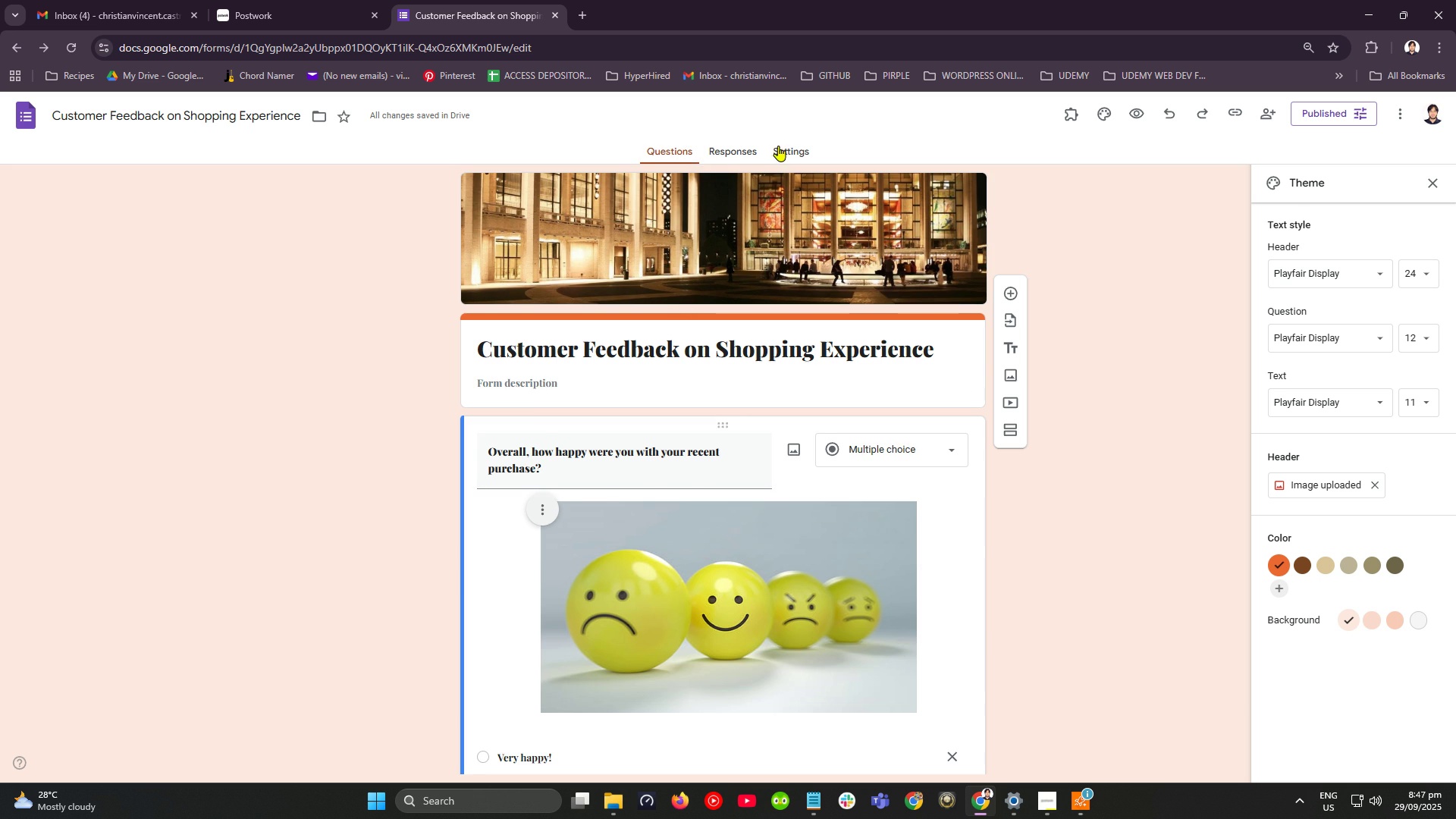 
left_click([784, 146])
 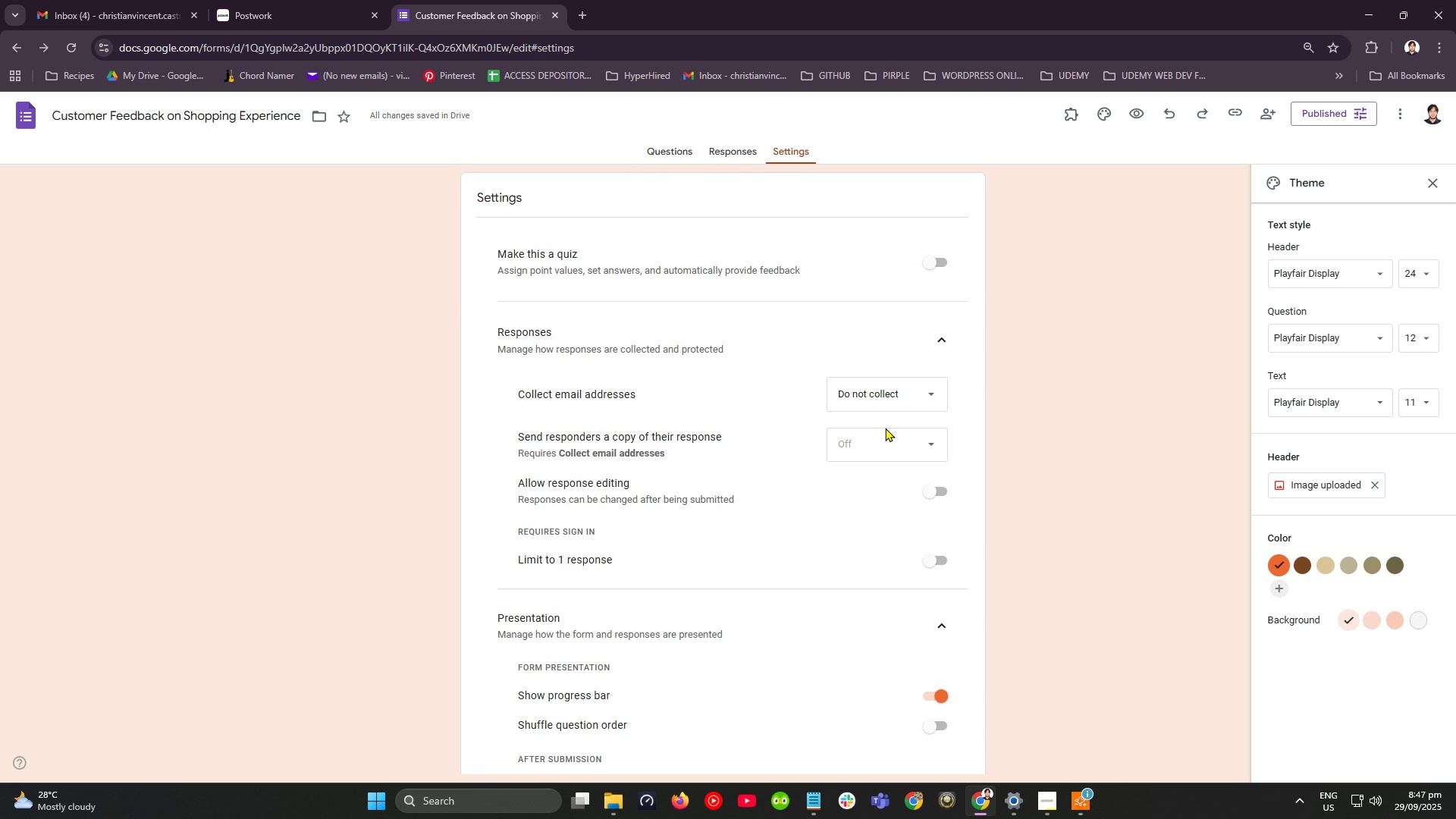 
scroll: coordinate [885, 431], scroll_direction: down, amount: 4.0
 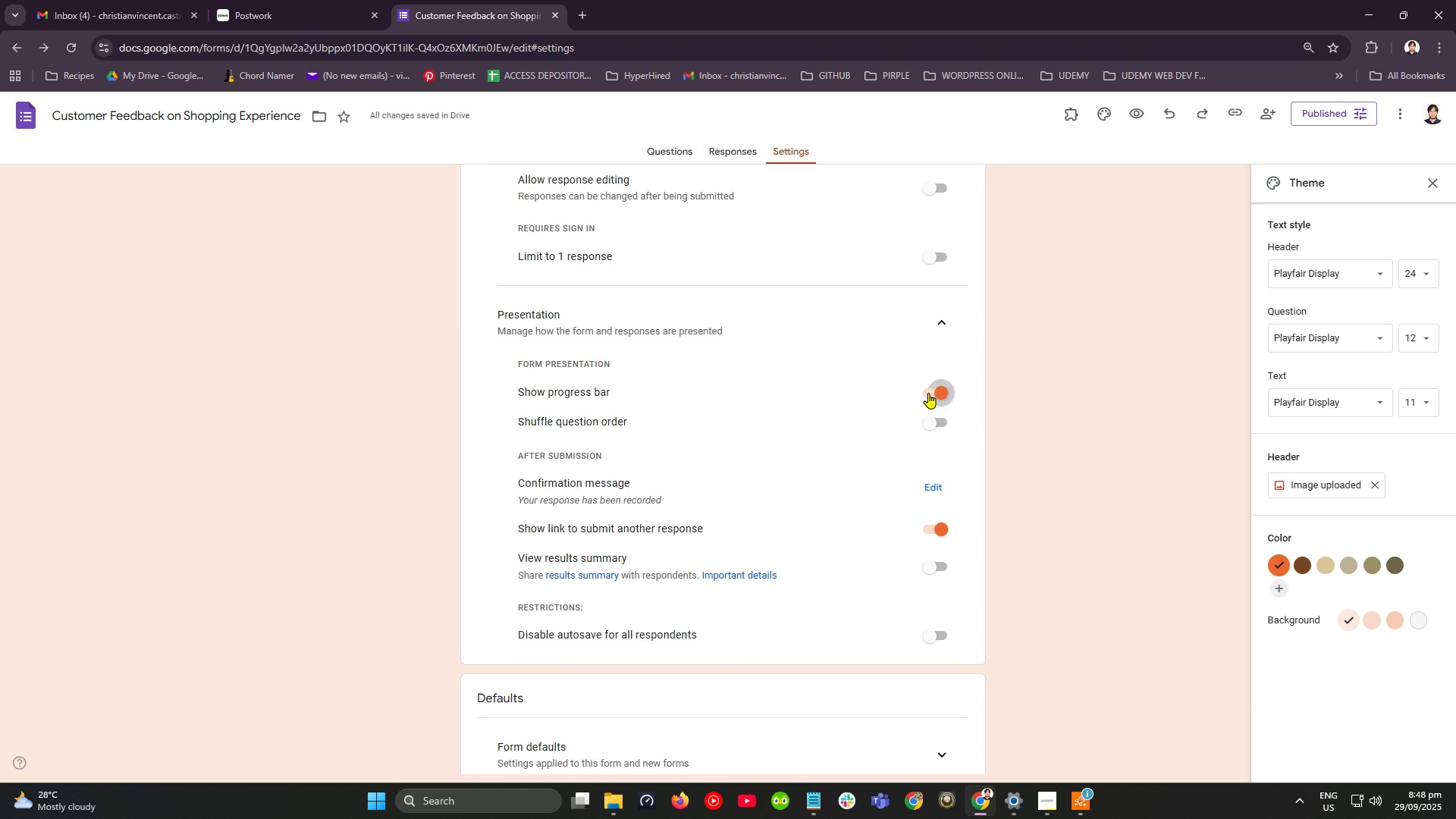 
left_click([928, 393])